 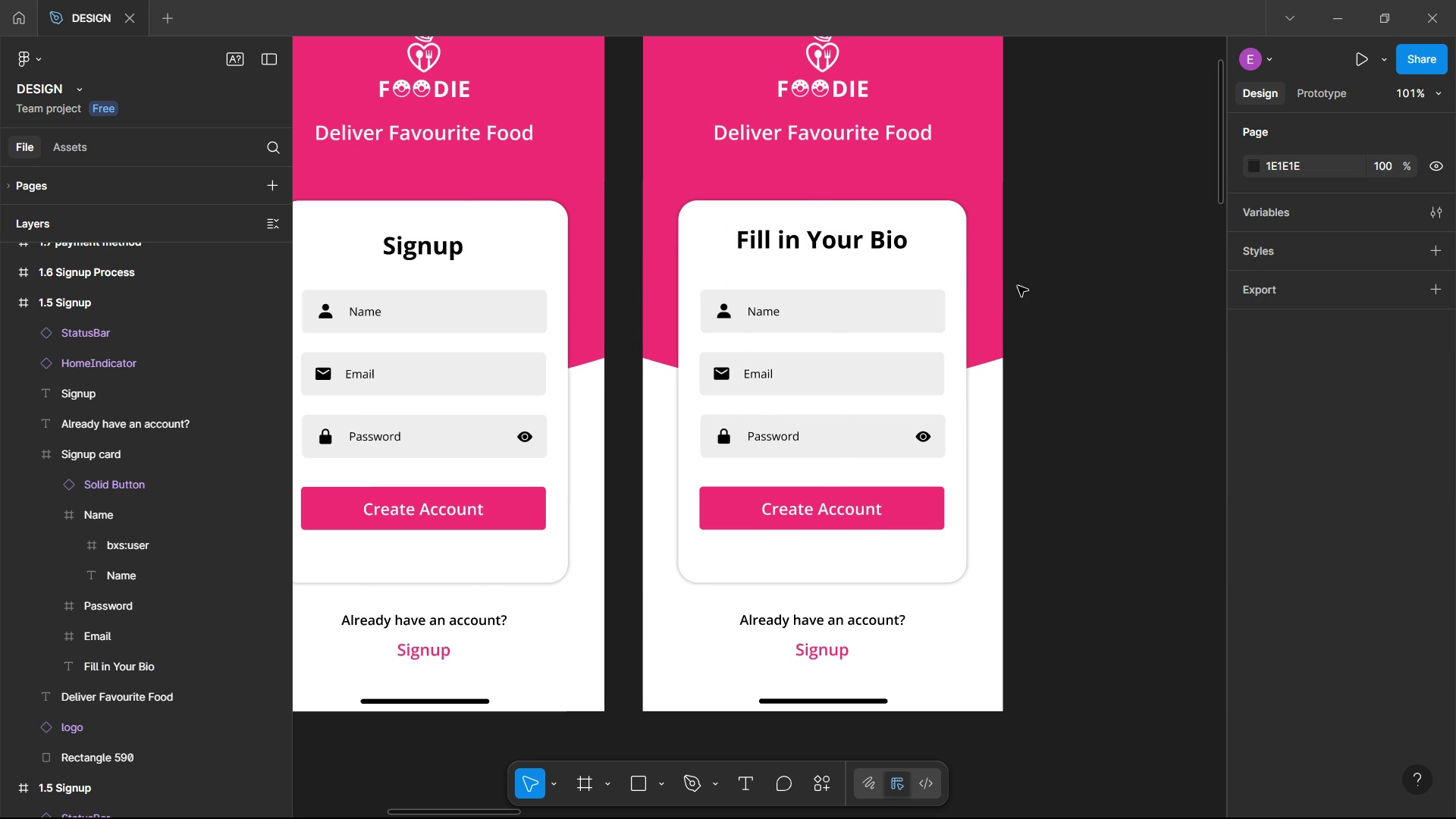 
double_click([789, 311])
 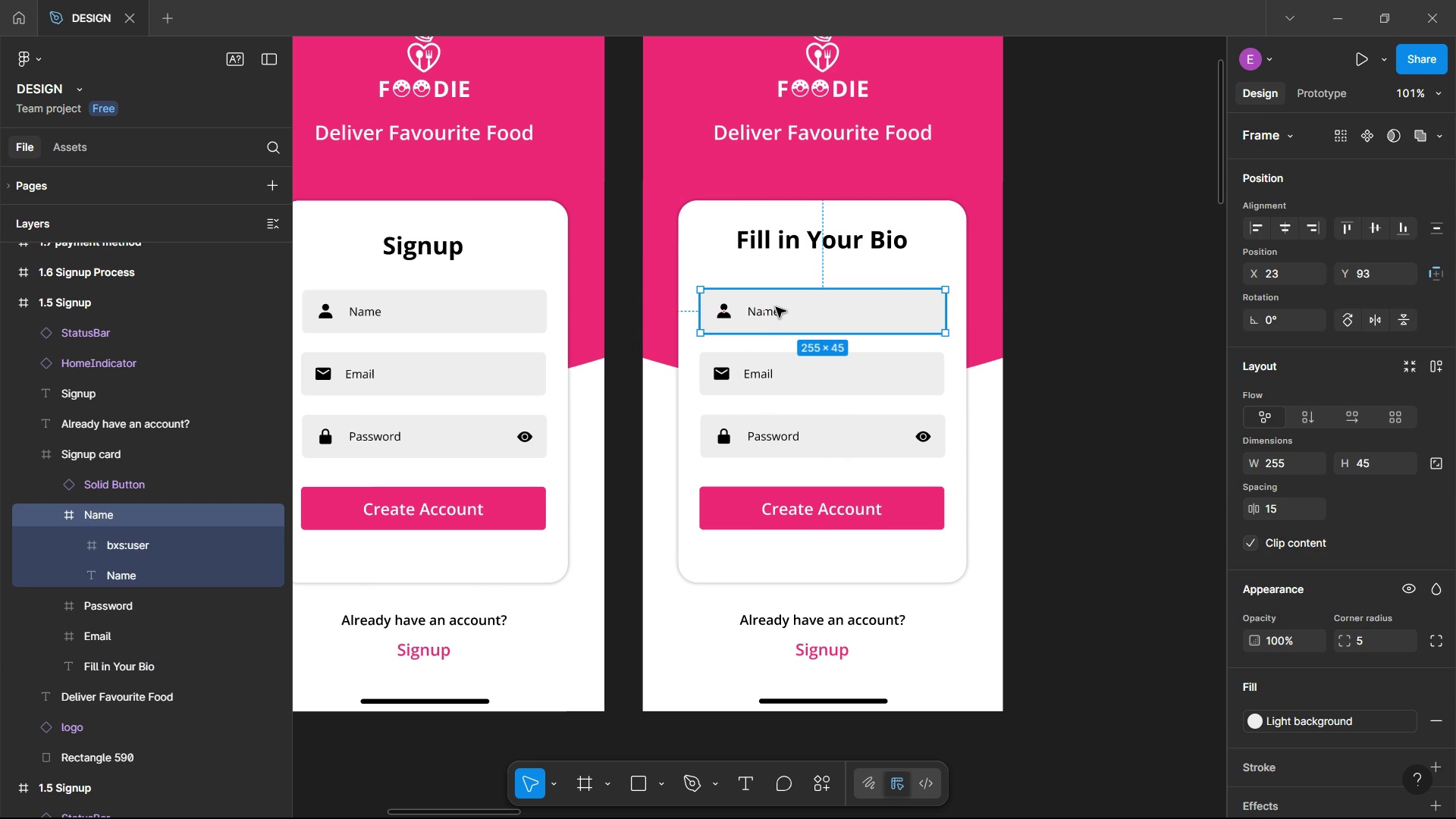 
double_click([780, 303])
 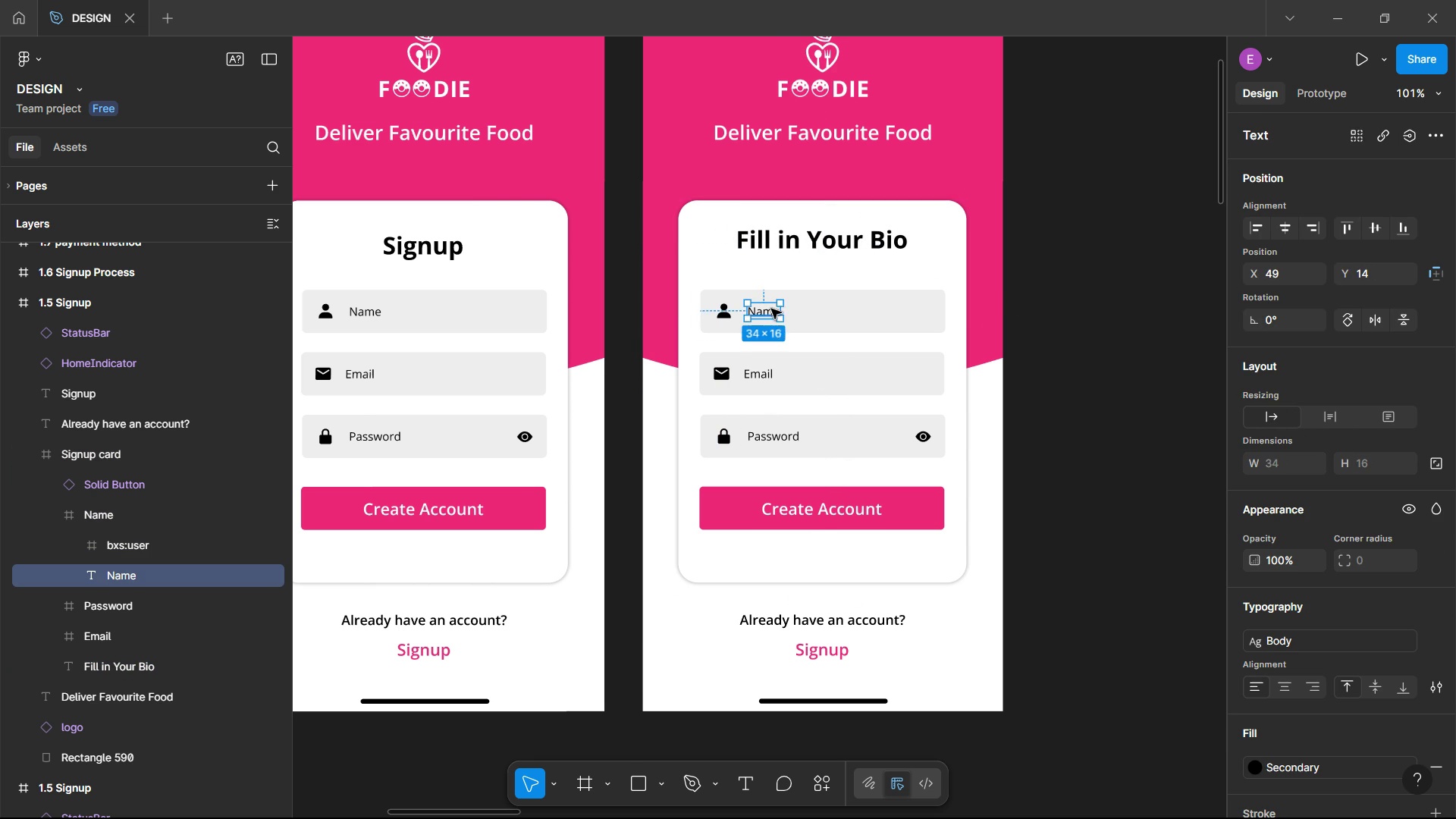 
triple_click([771, 309])
 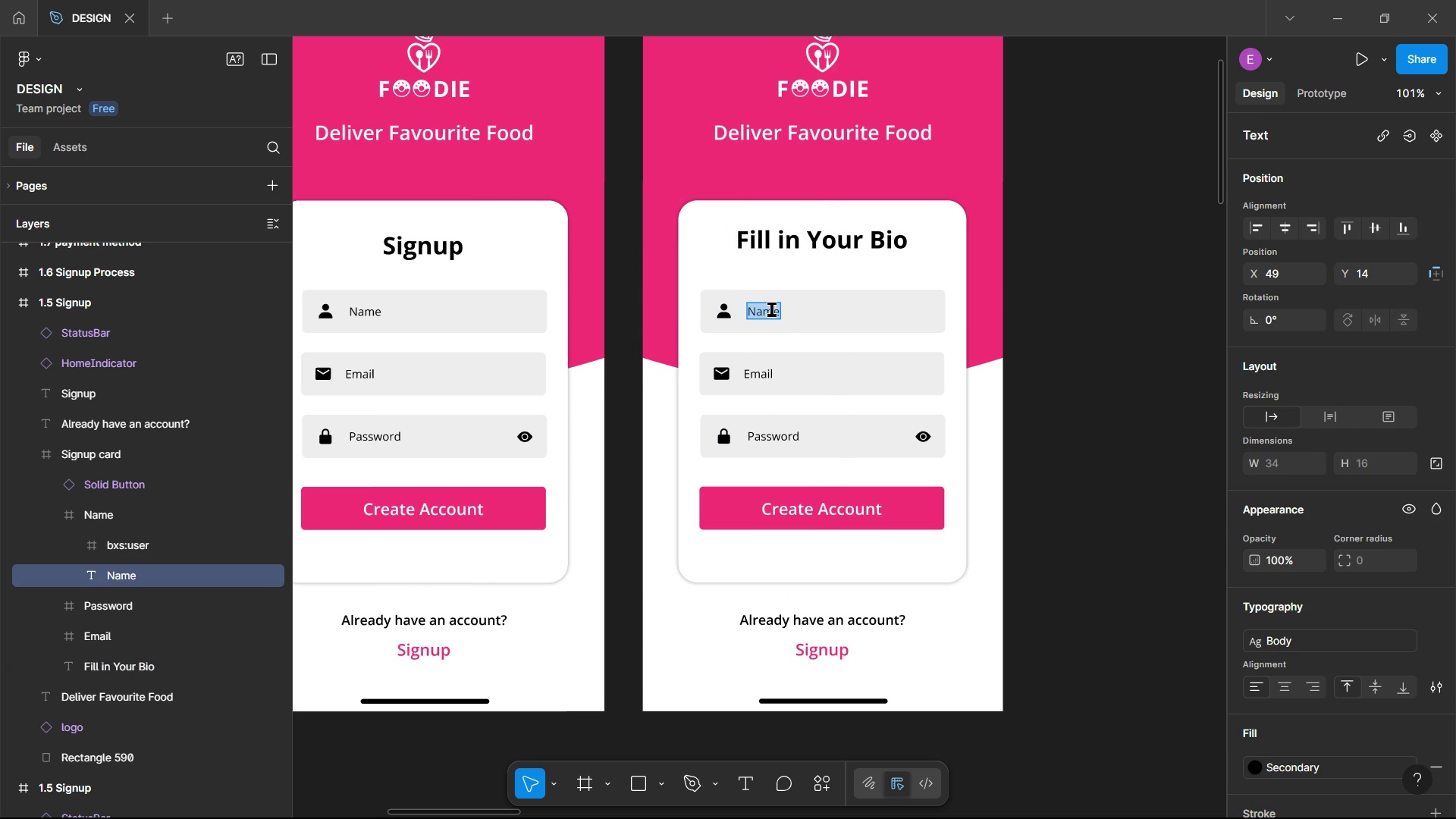 
triple_click([771, 309])
 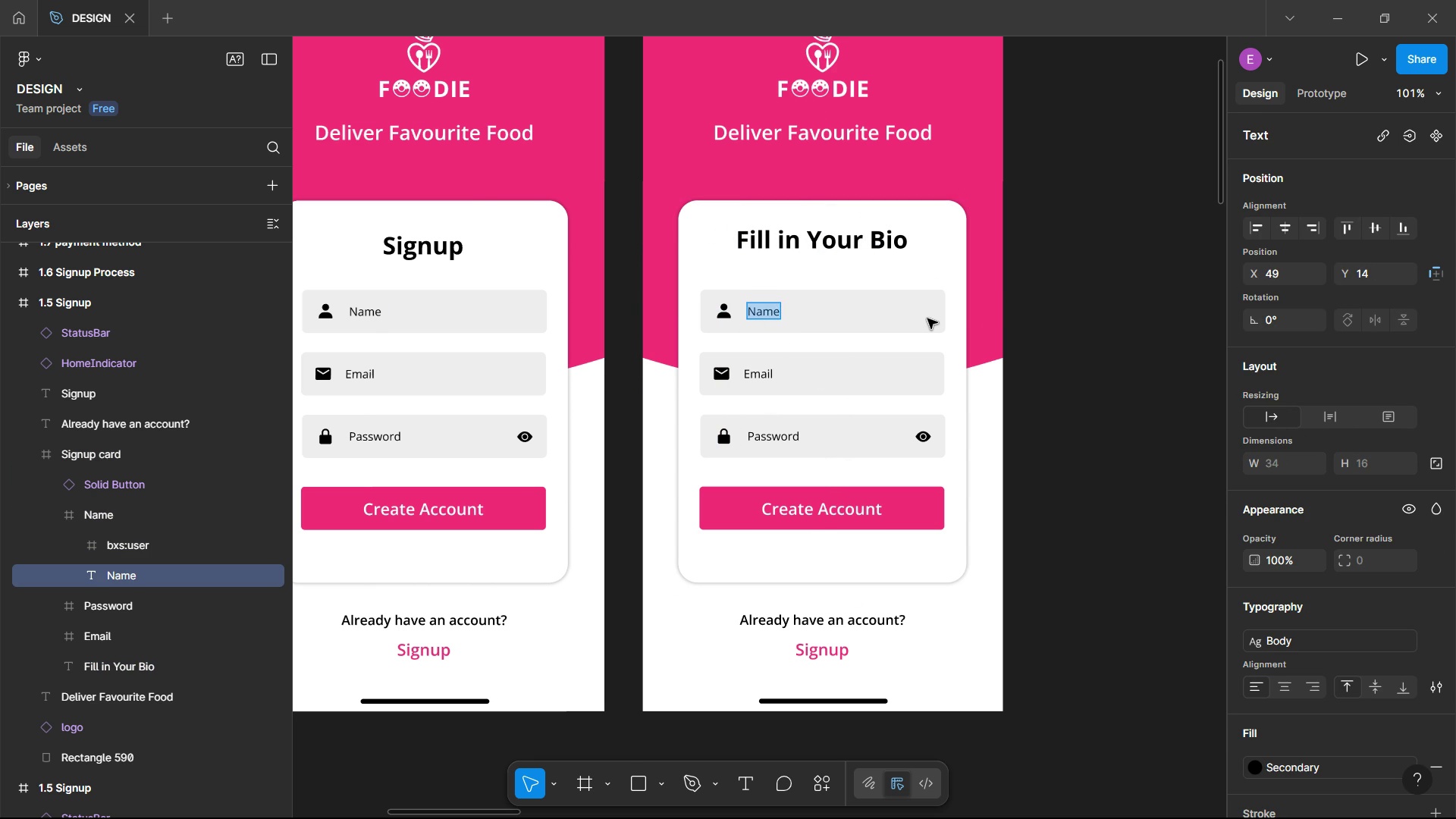 
type(Tell us About you)
key(Backspace)
key(Backspace)
key(Backspace)
key(Backspace)
type( You)
 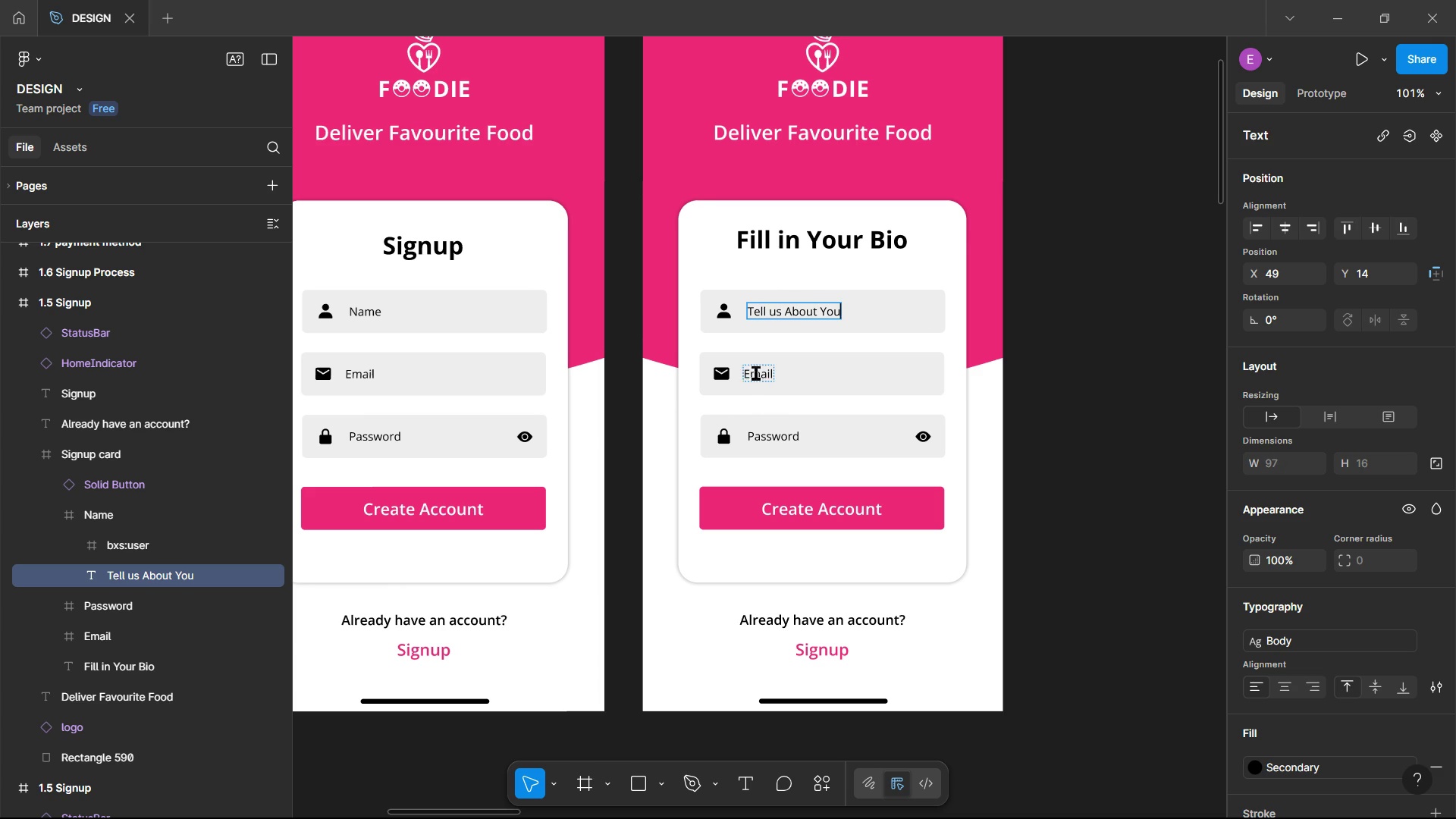 
left_click([723, 376])
 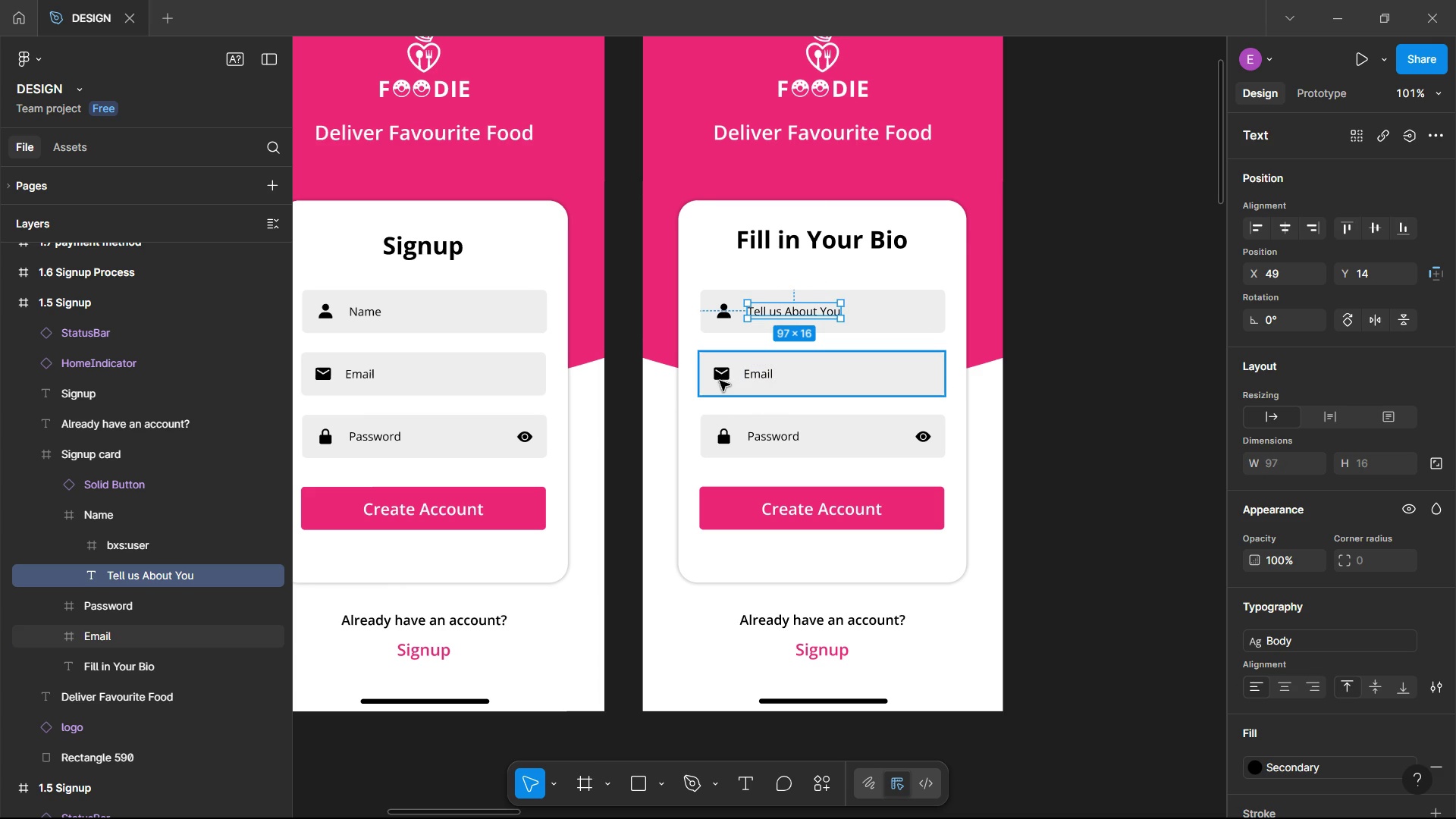 
double_click([720, 381])
 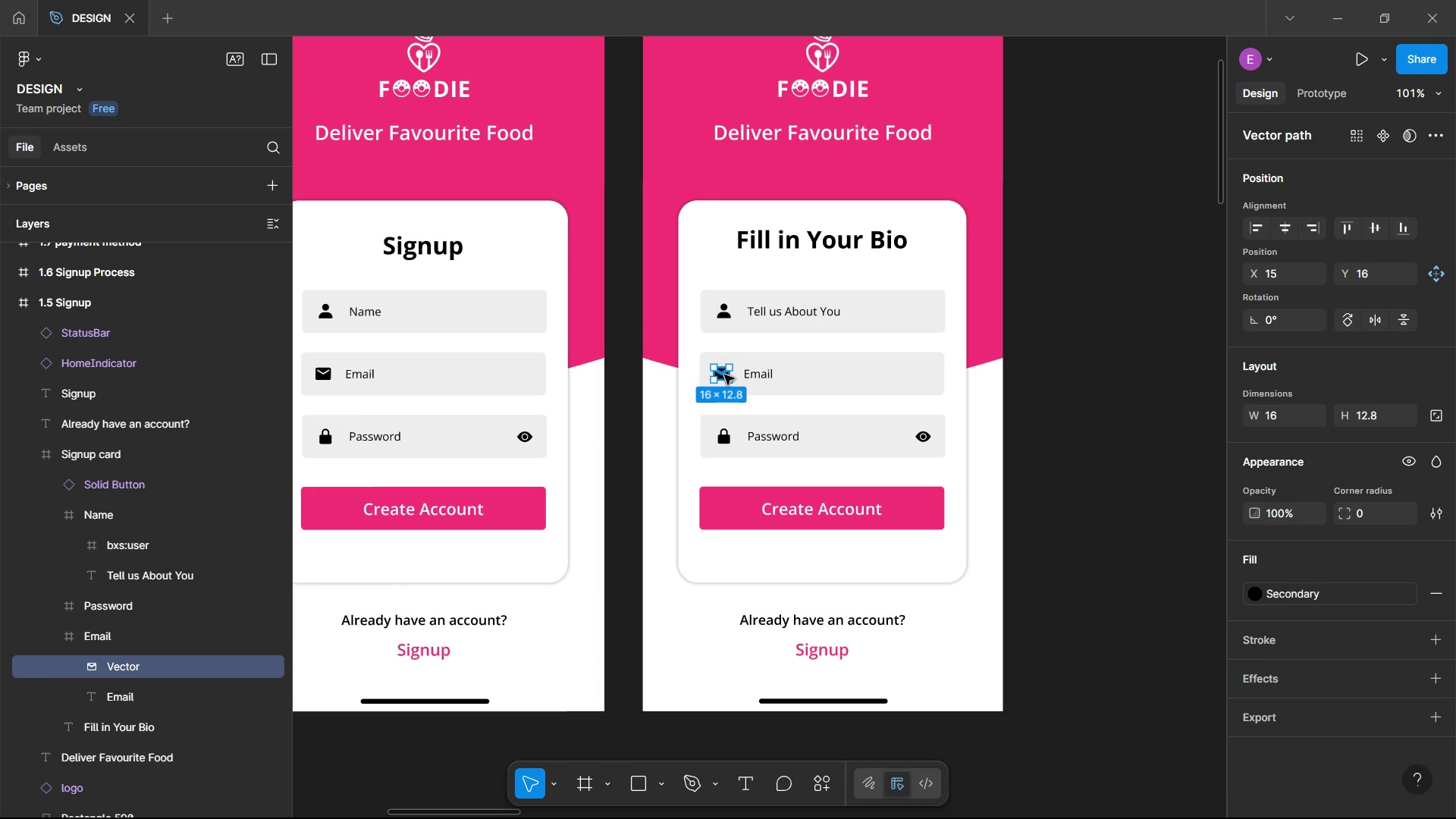 
left_click([724, 375])
 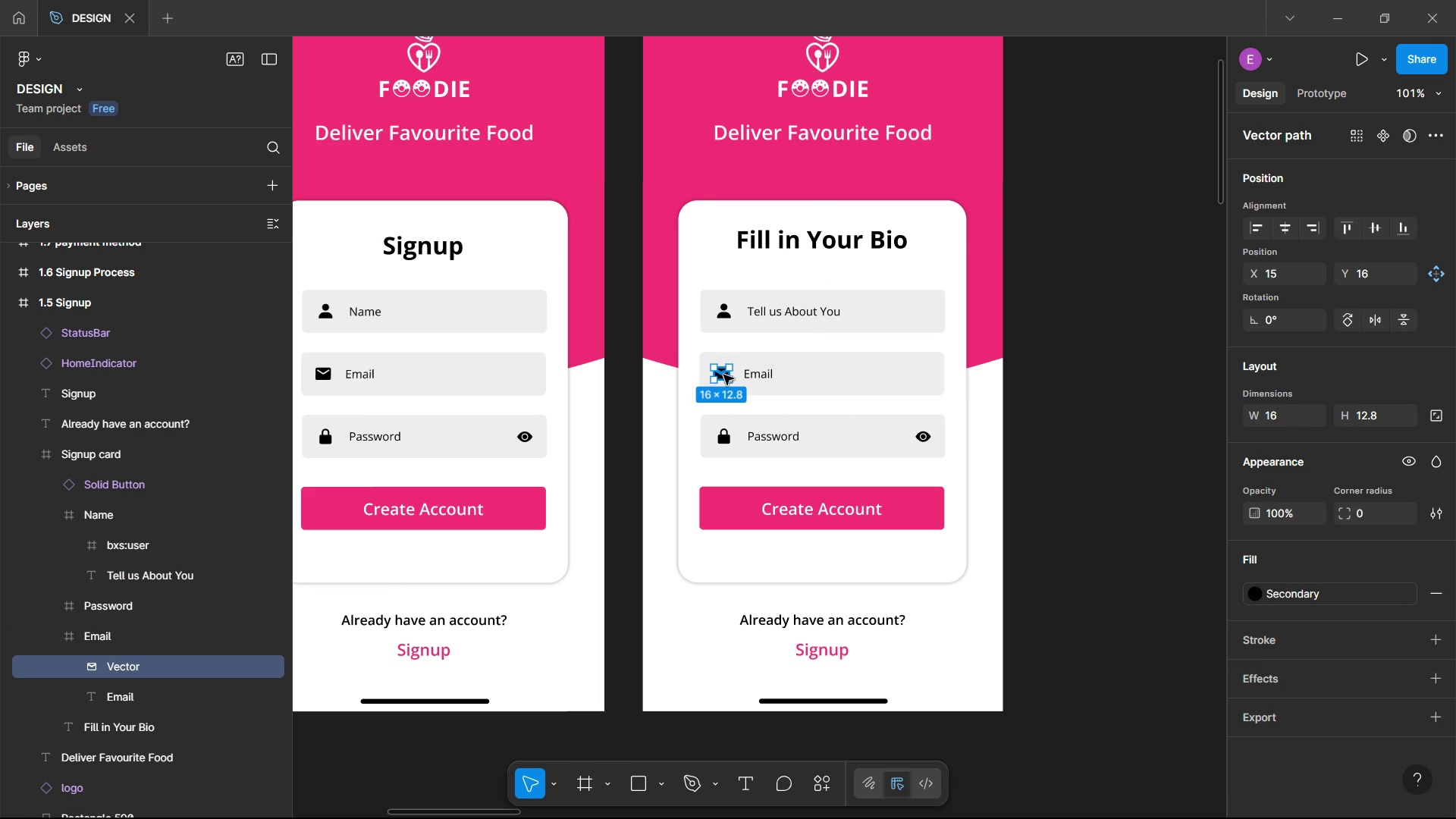 
key(Delete)
 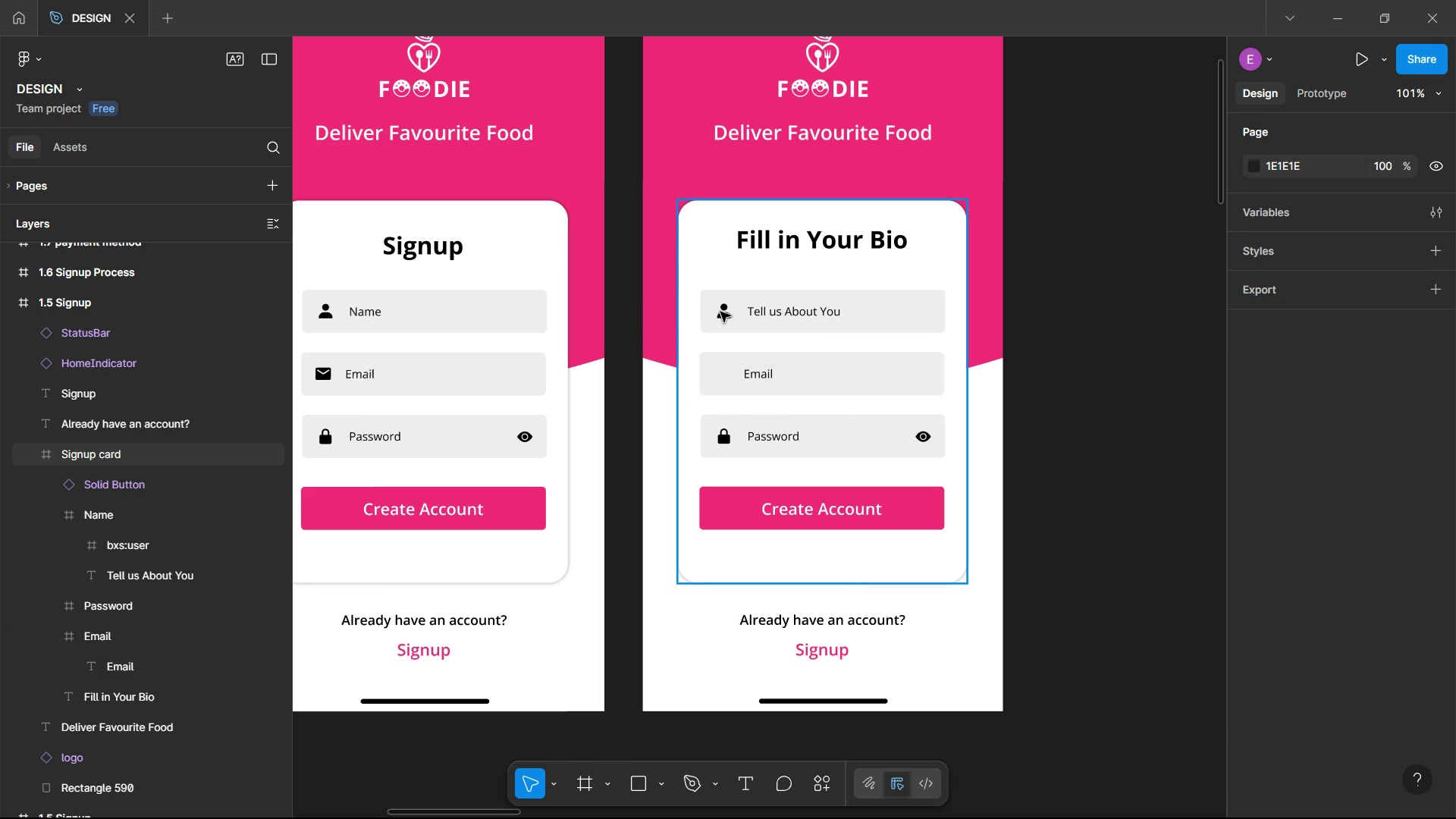 
double_click([720, 312])
 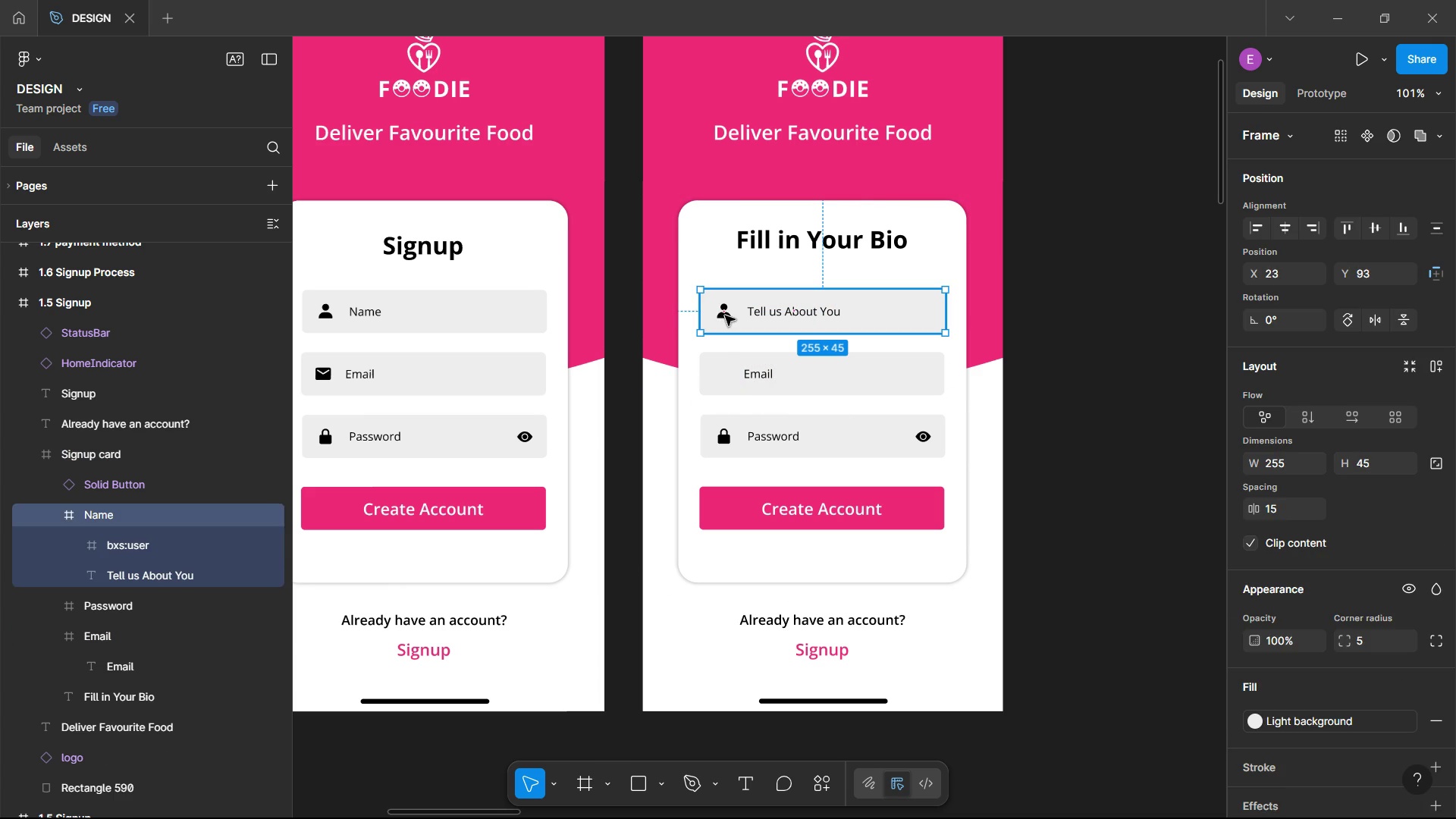 
double_click([725, 315])
 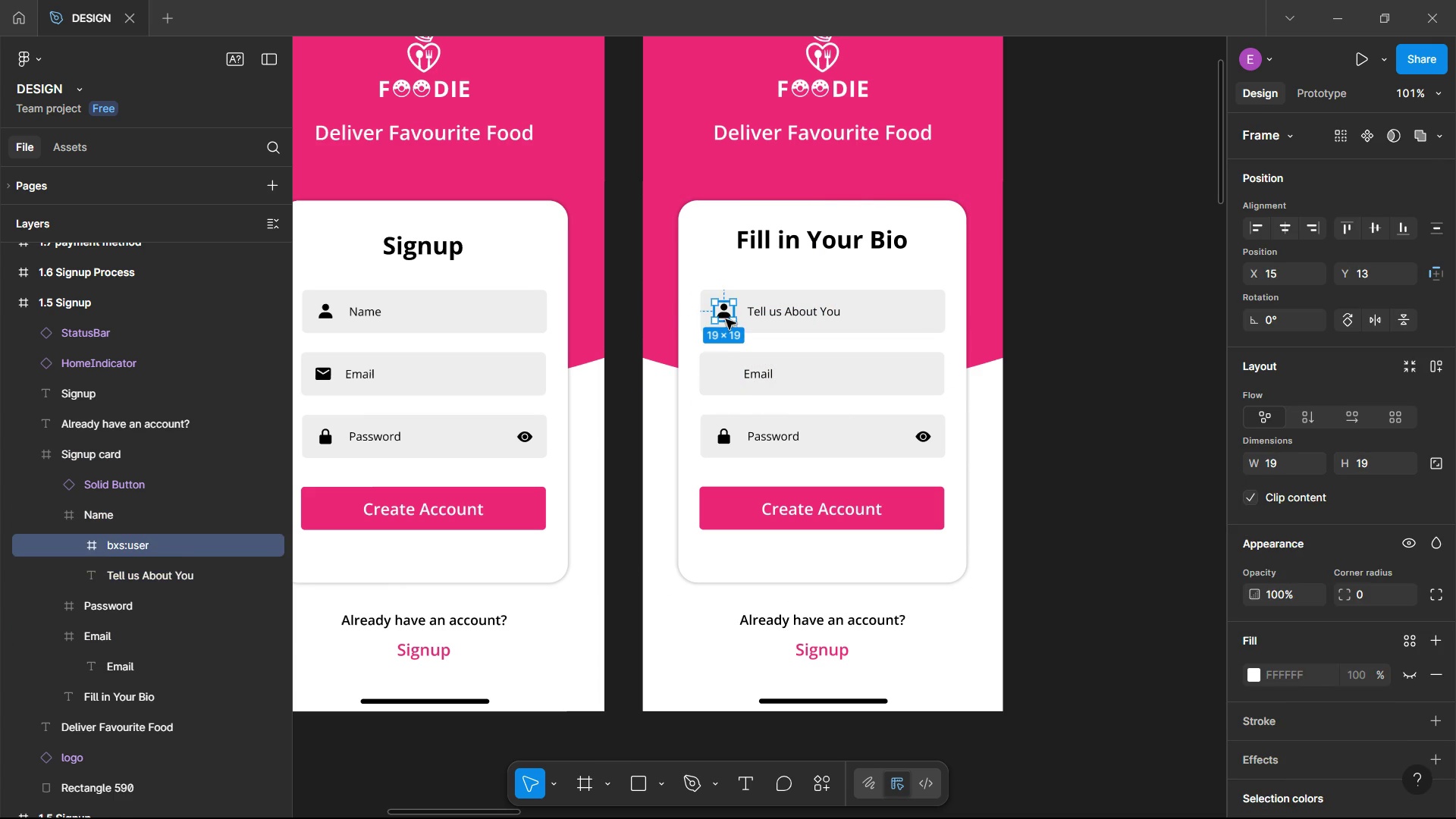 
key(Delete)
 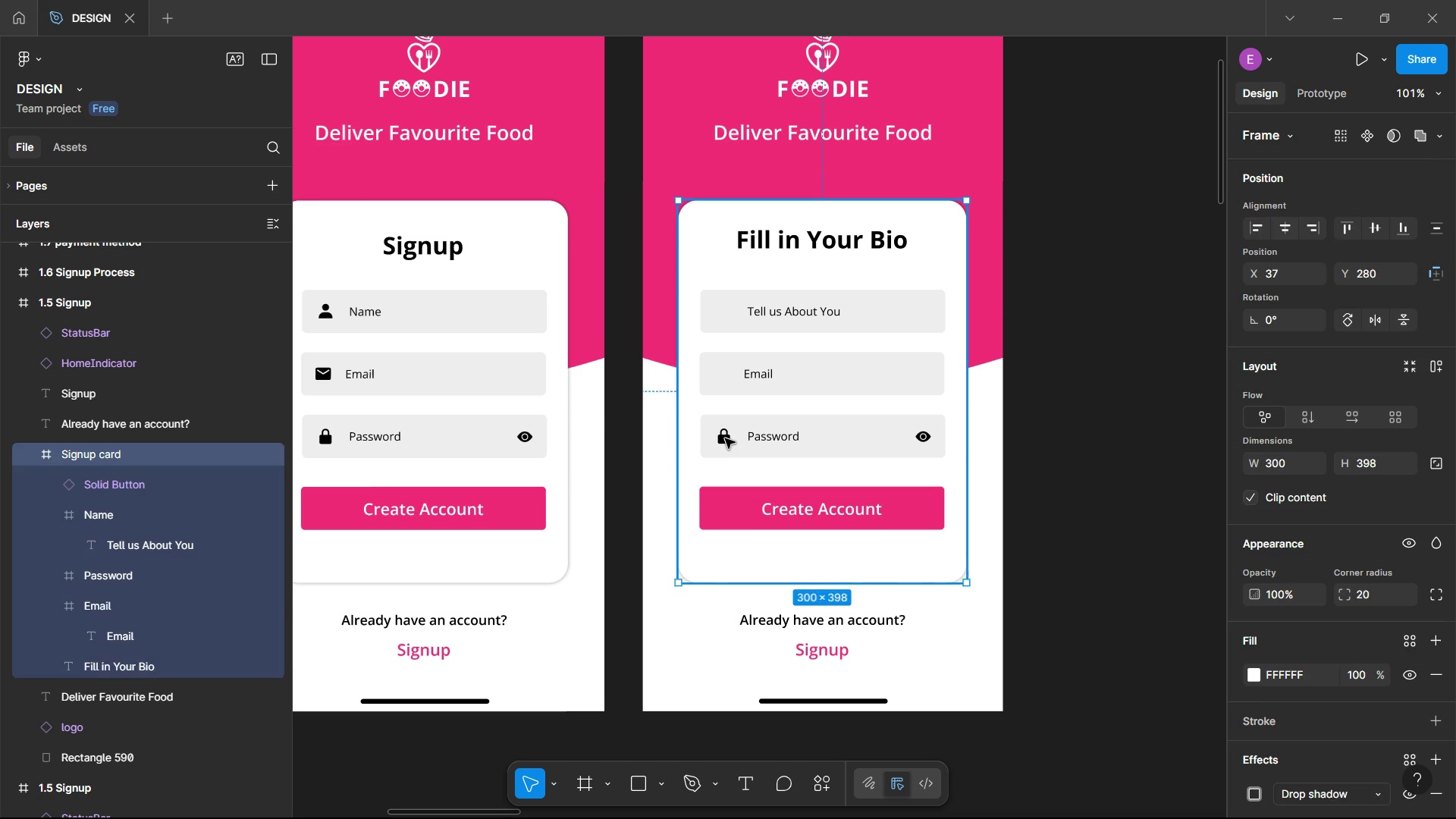 
double_click([725, 438])
 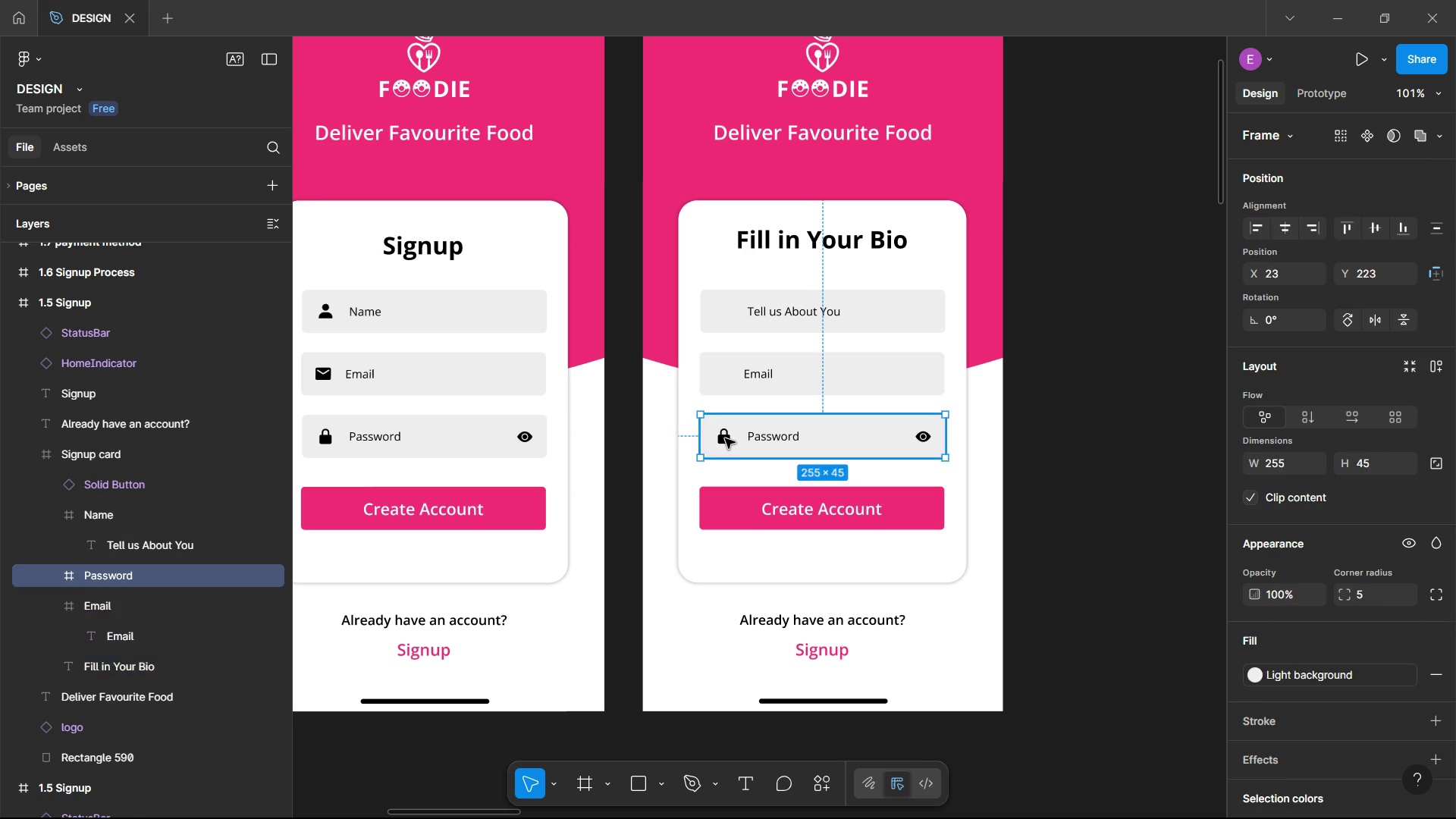 
triple_click([725, 438])
 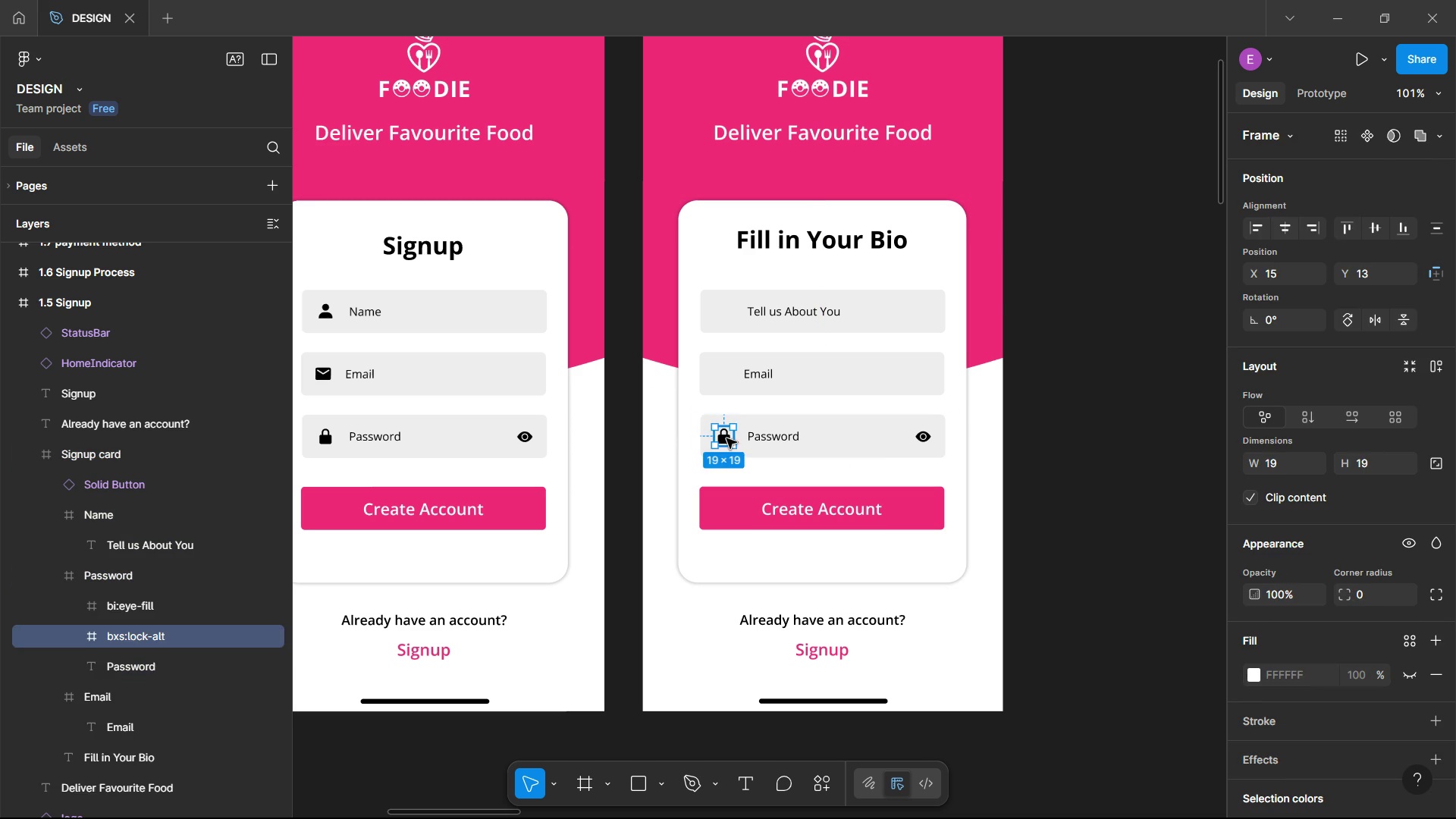 
key(Delete)
 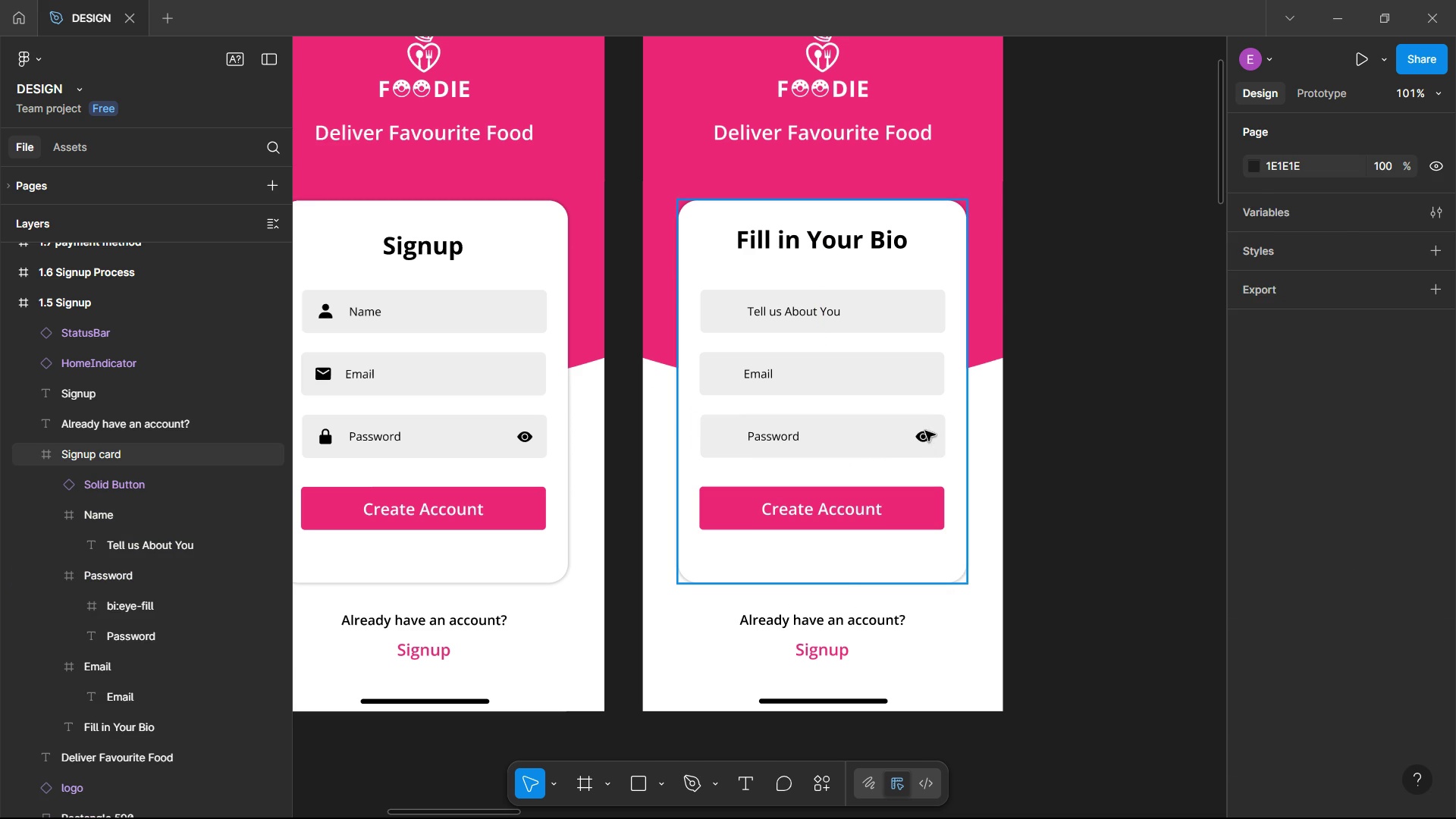 
double_click([925, 431])
 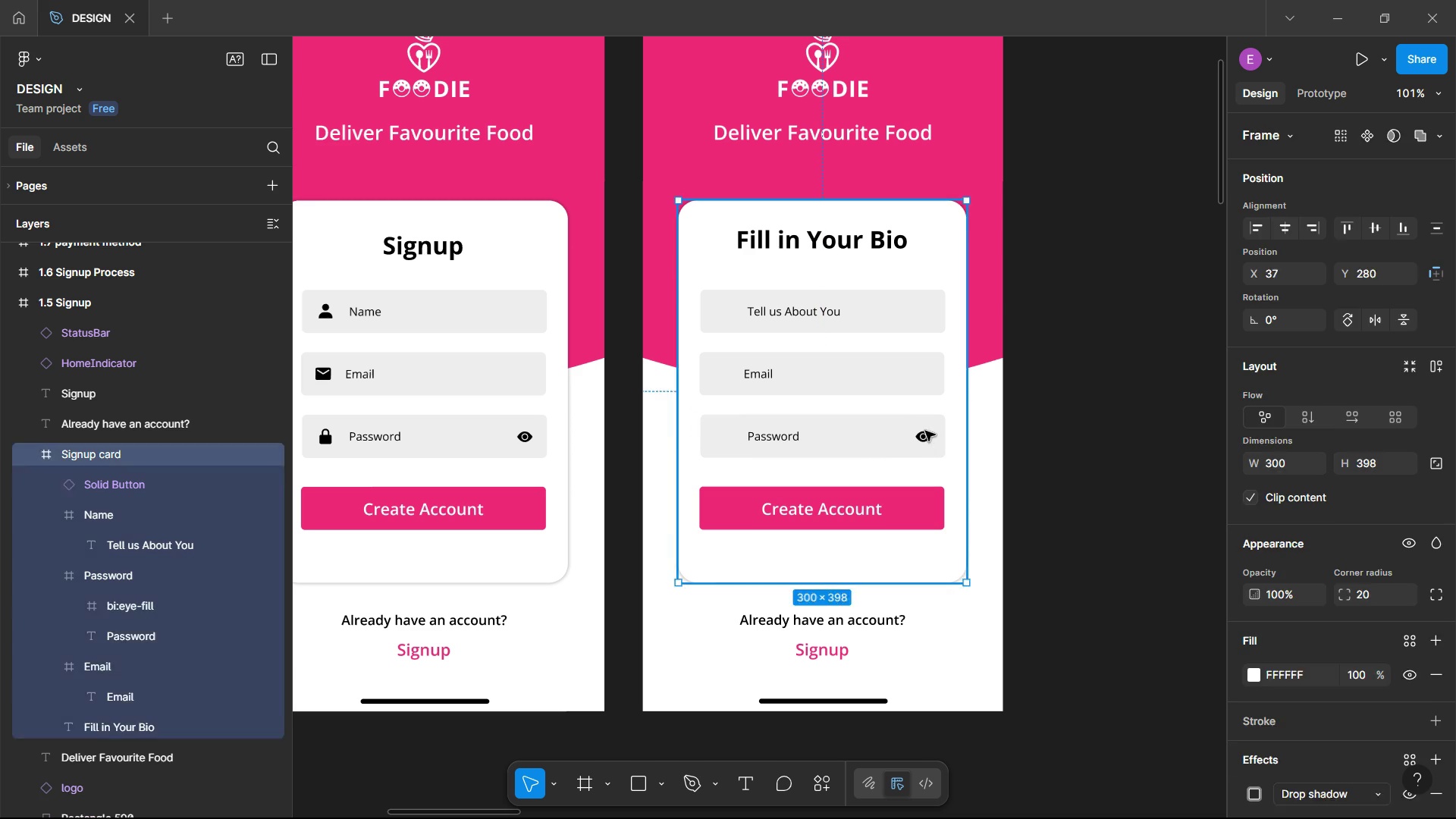 
triple_click([925, 431])
 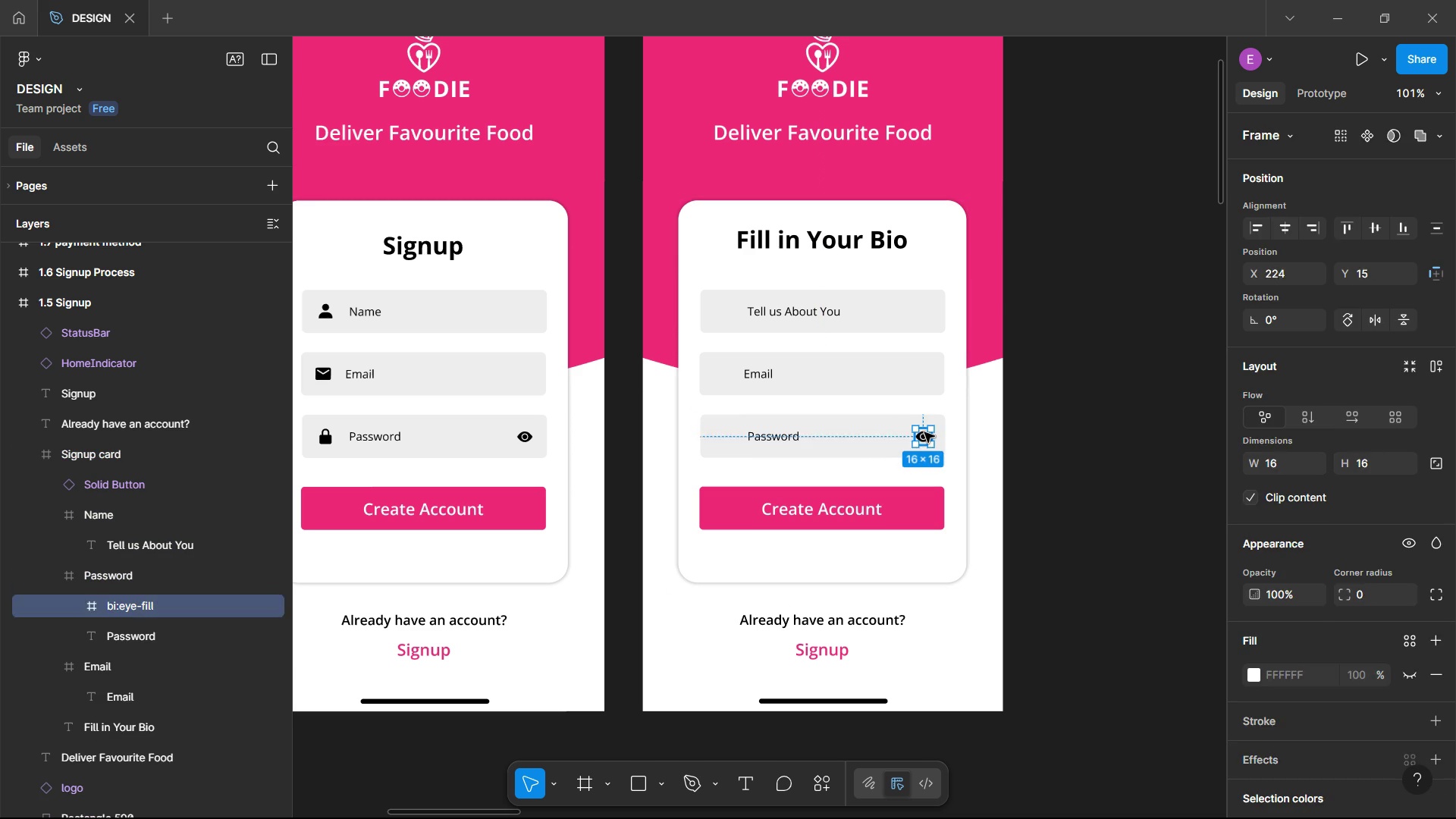 
triple_click([924, 432])
 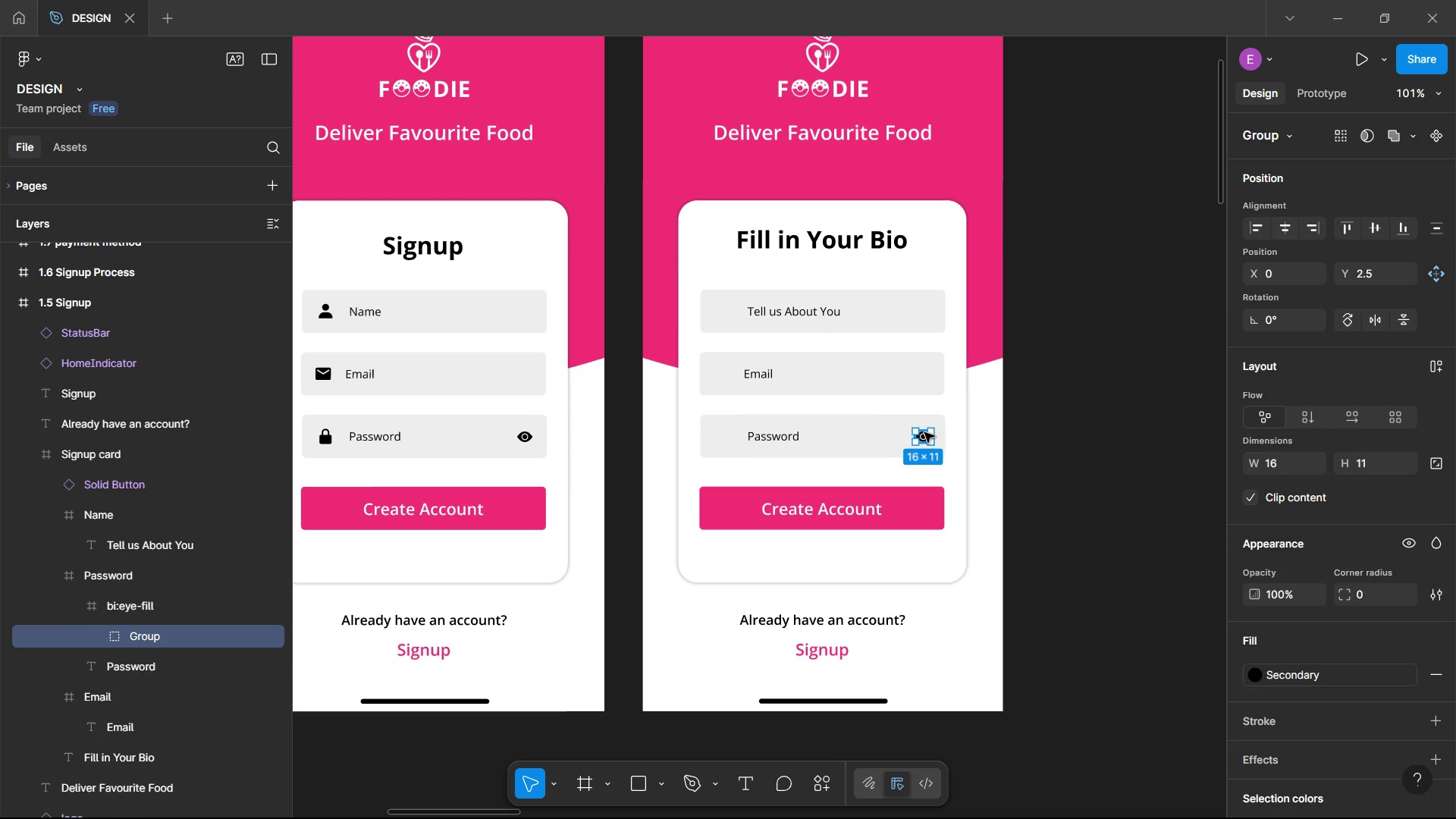 
triple_click([924, 432])
 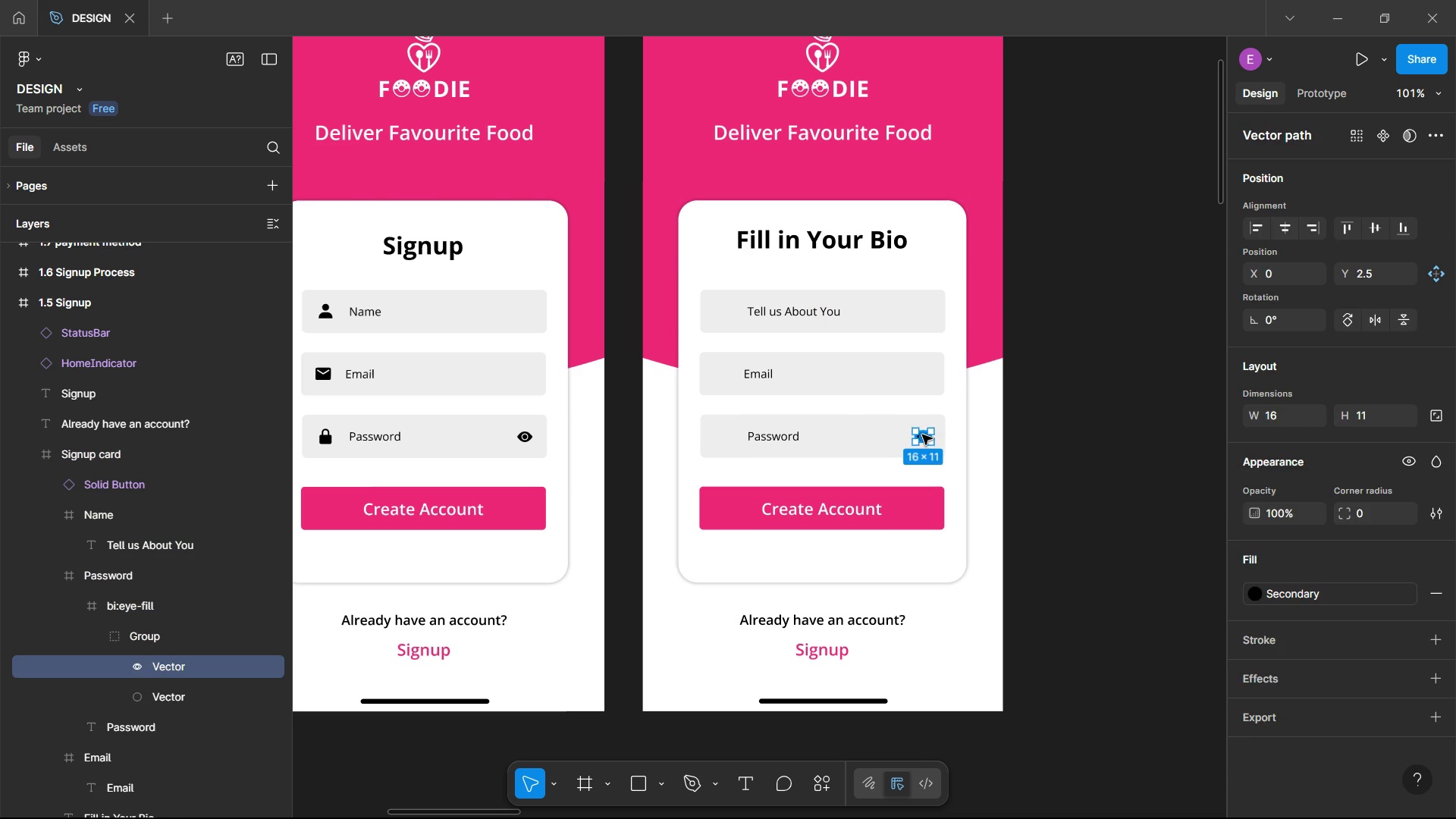 
key(Delete)
 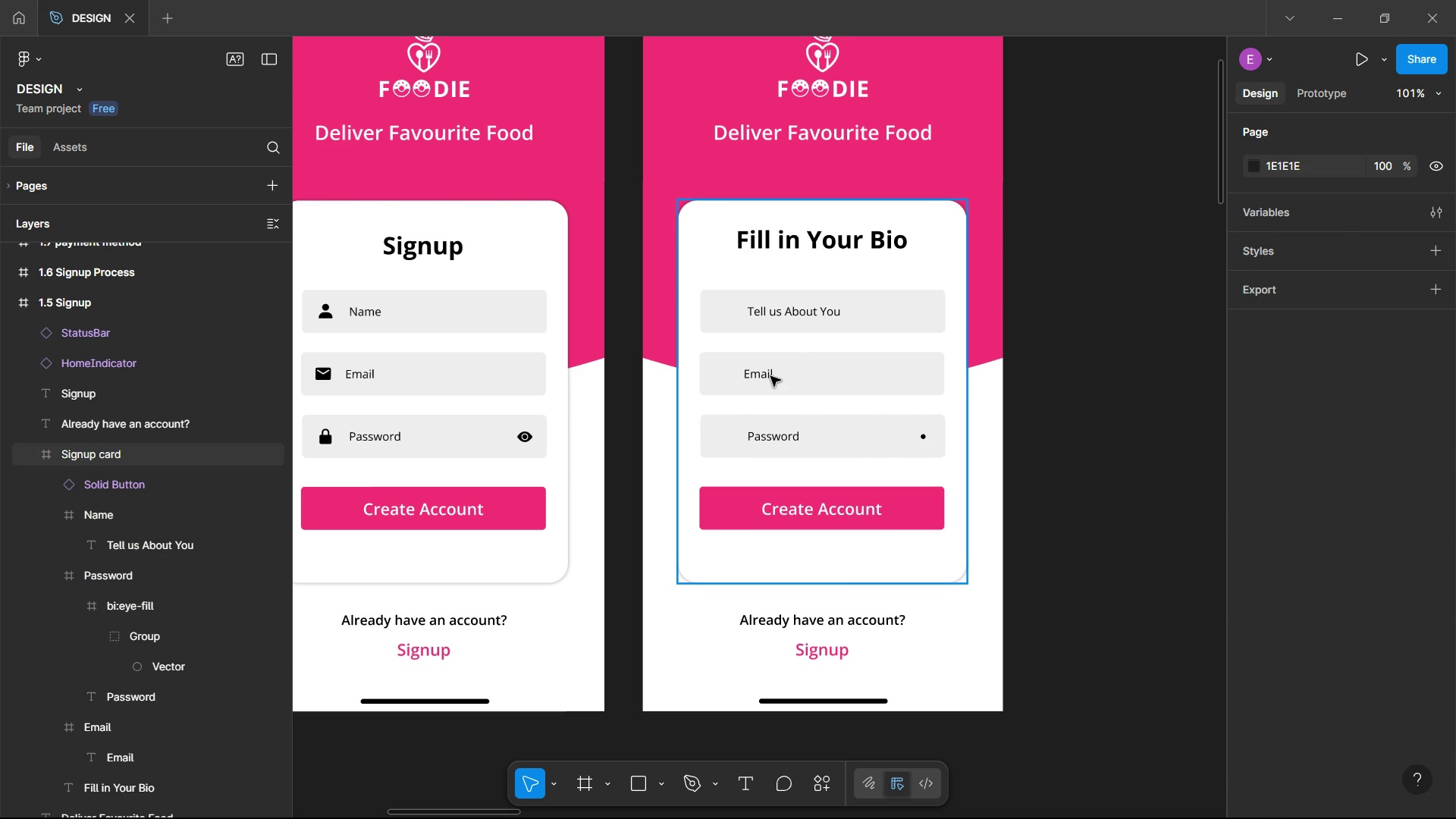 
double_click([770, 375])
 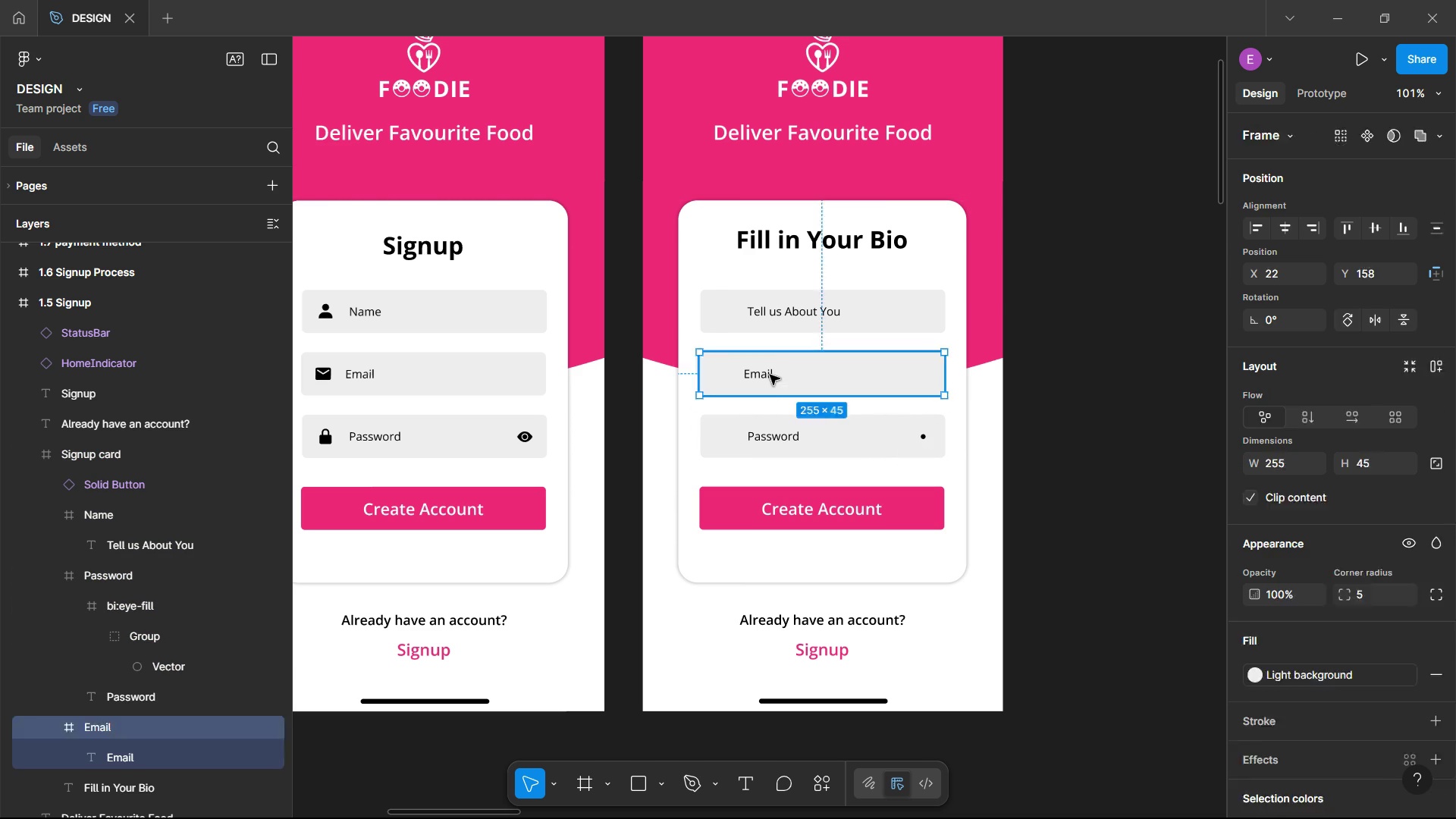 
triple_click([770, 375])
 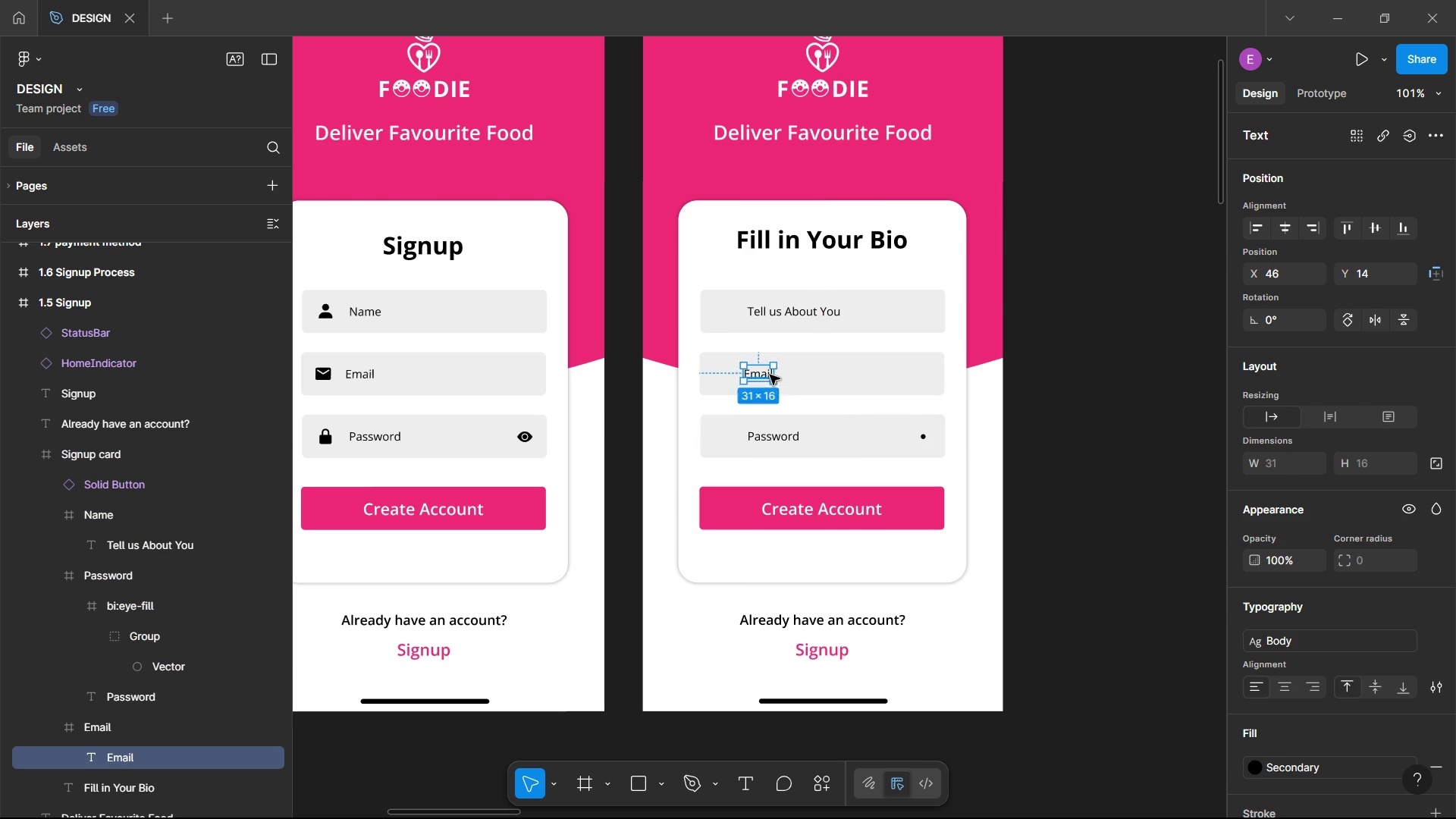 
triple_click([770, 375])